 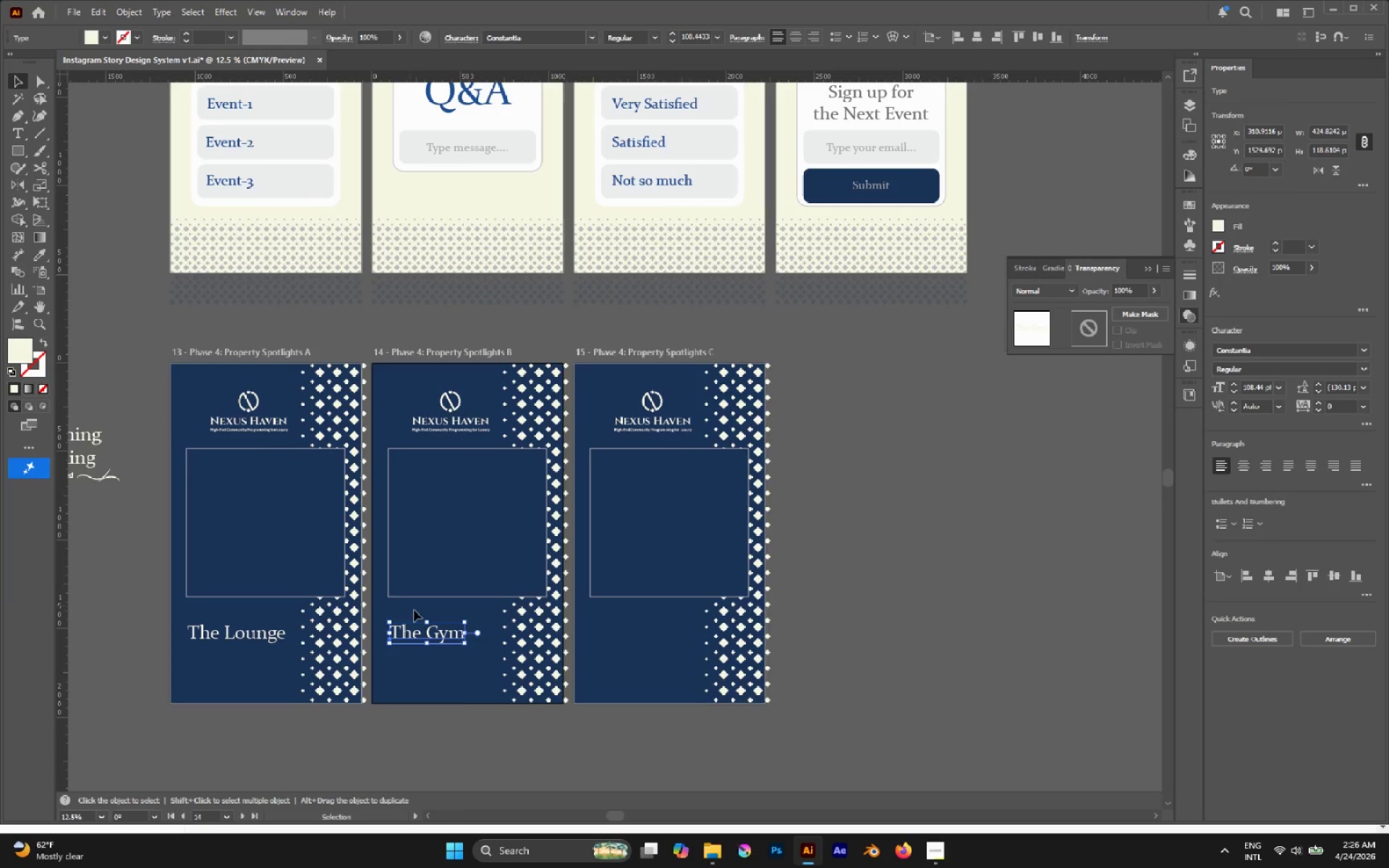 
left_click_drag(start_coordinate=[424, 631], to_coordinate=[611, 639])
 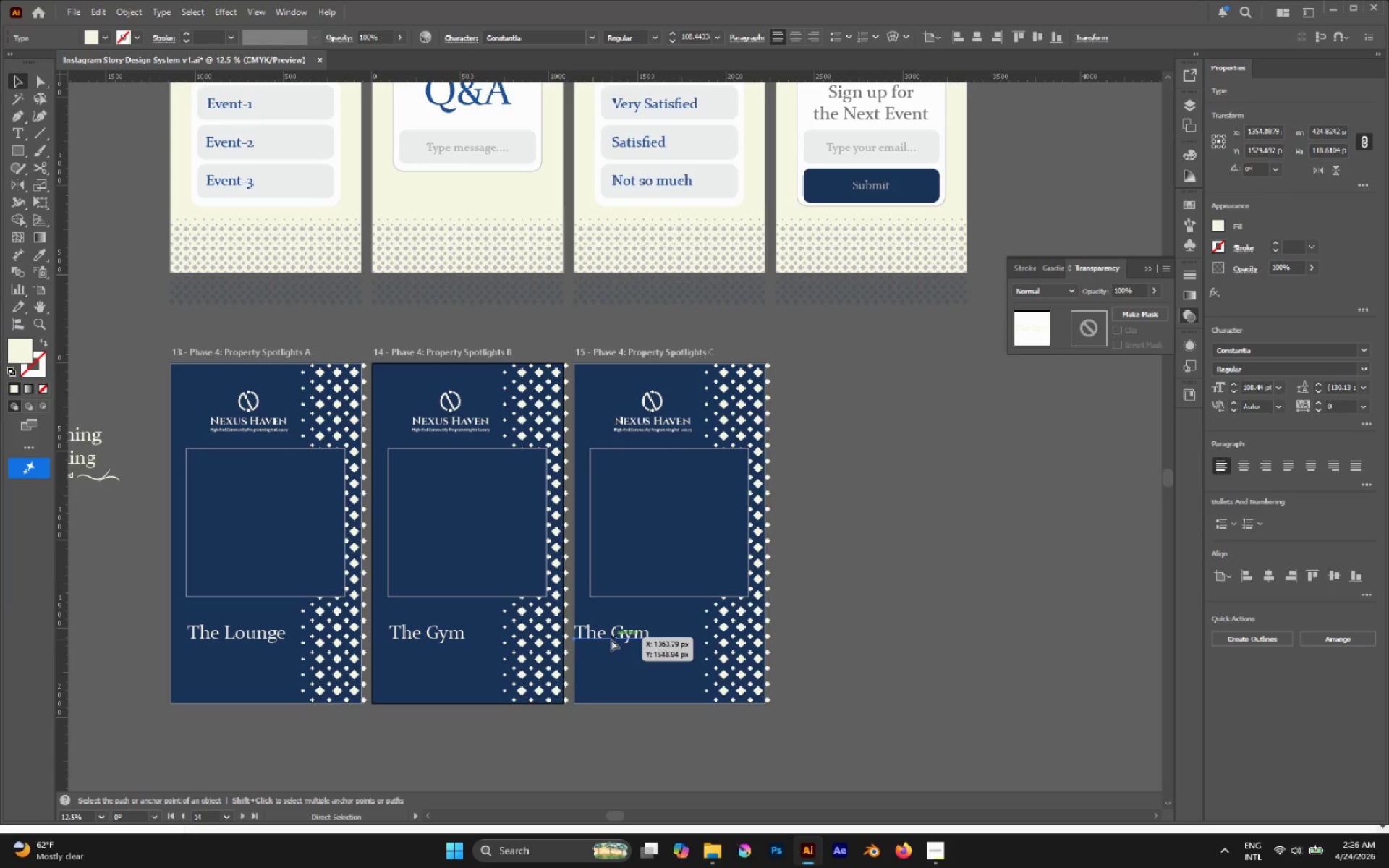 
hold_key(key=ShiftLeft, duration=1.05)
 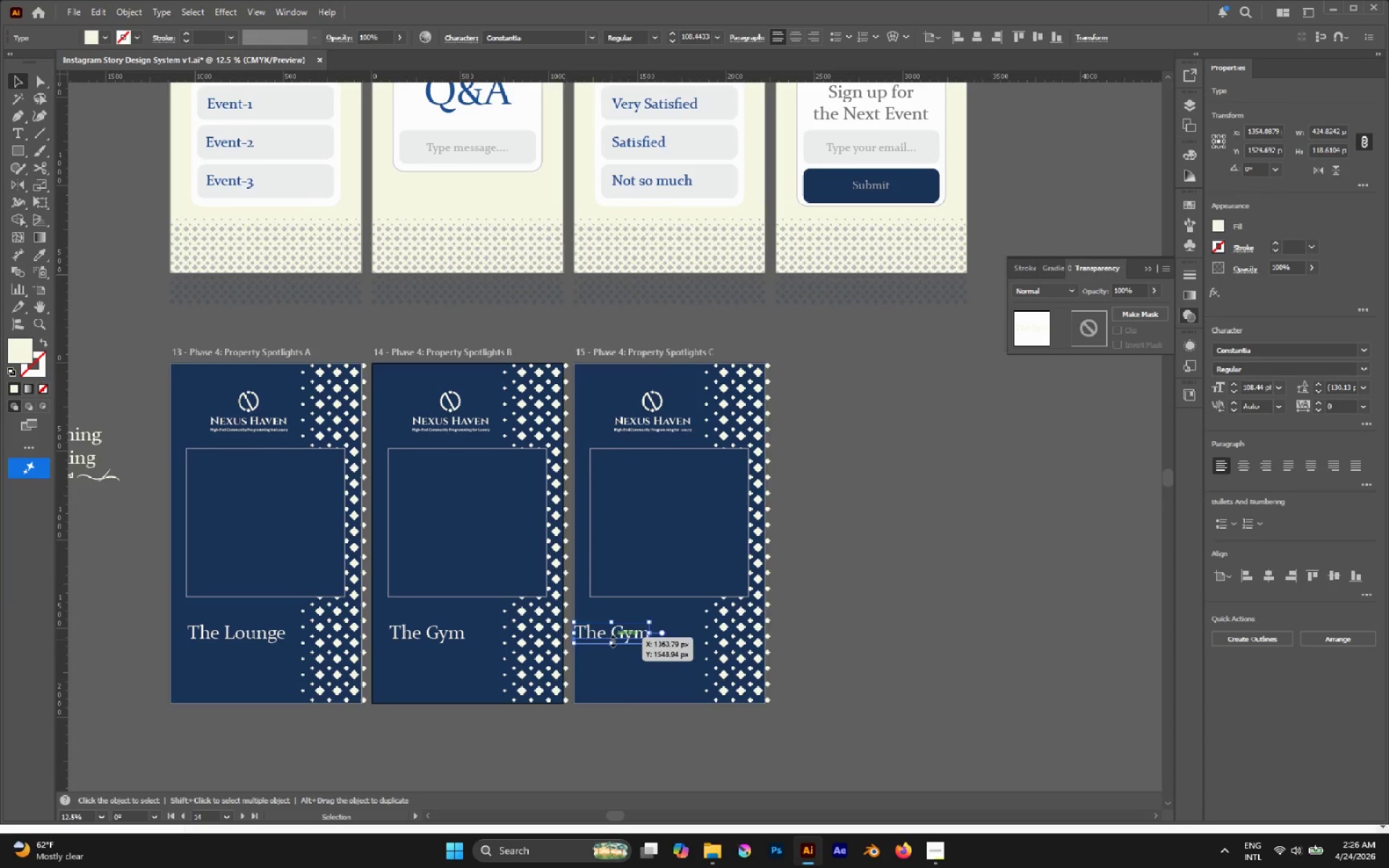 
key(Control+Z)
 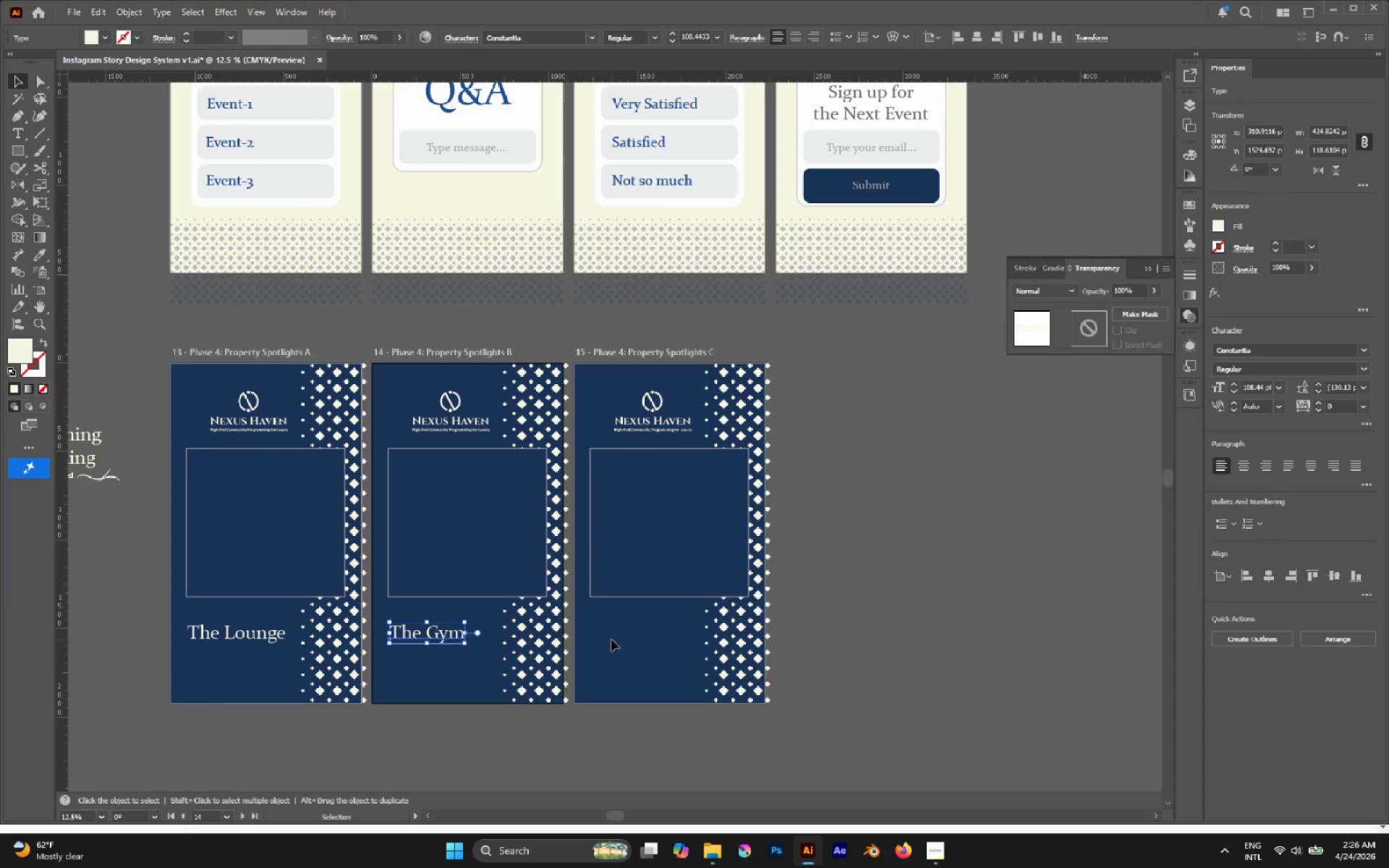 
key(Control+C)
 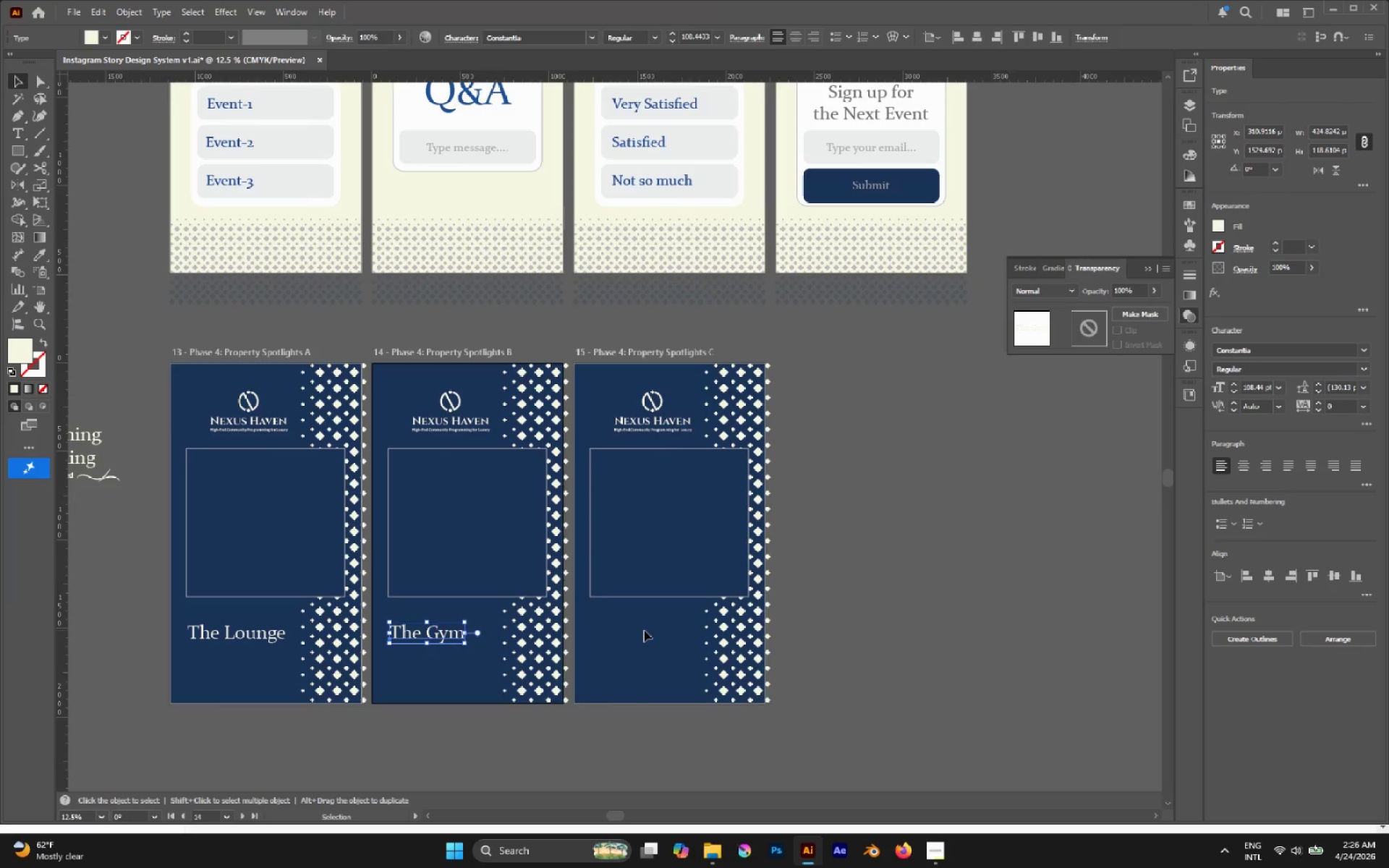 
left_click([644, 630])
 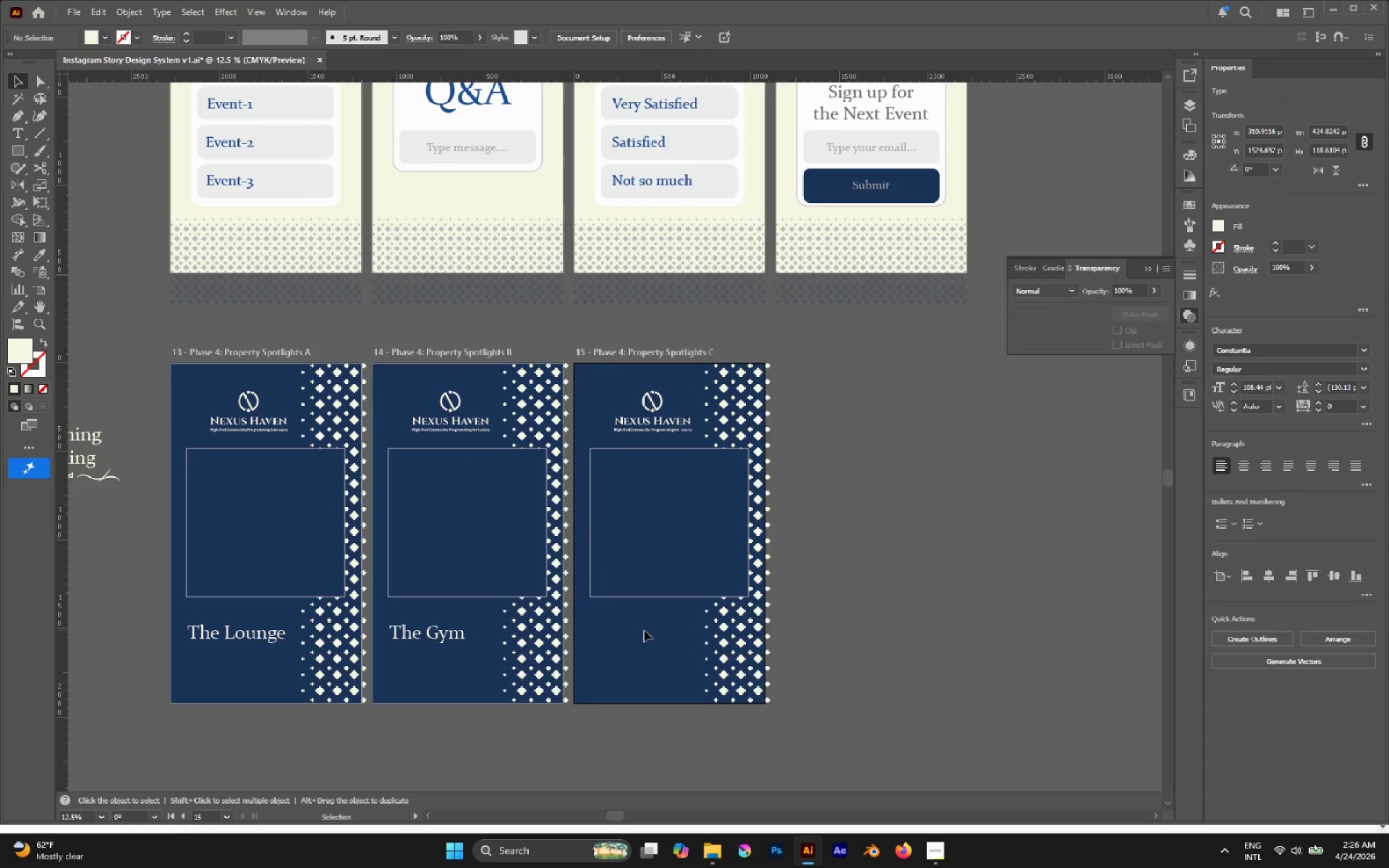 
key(Control+Shift+V)
 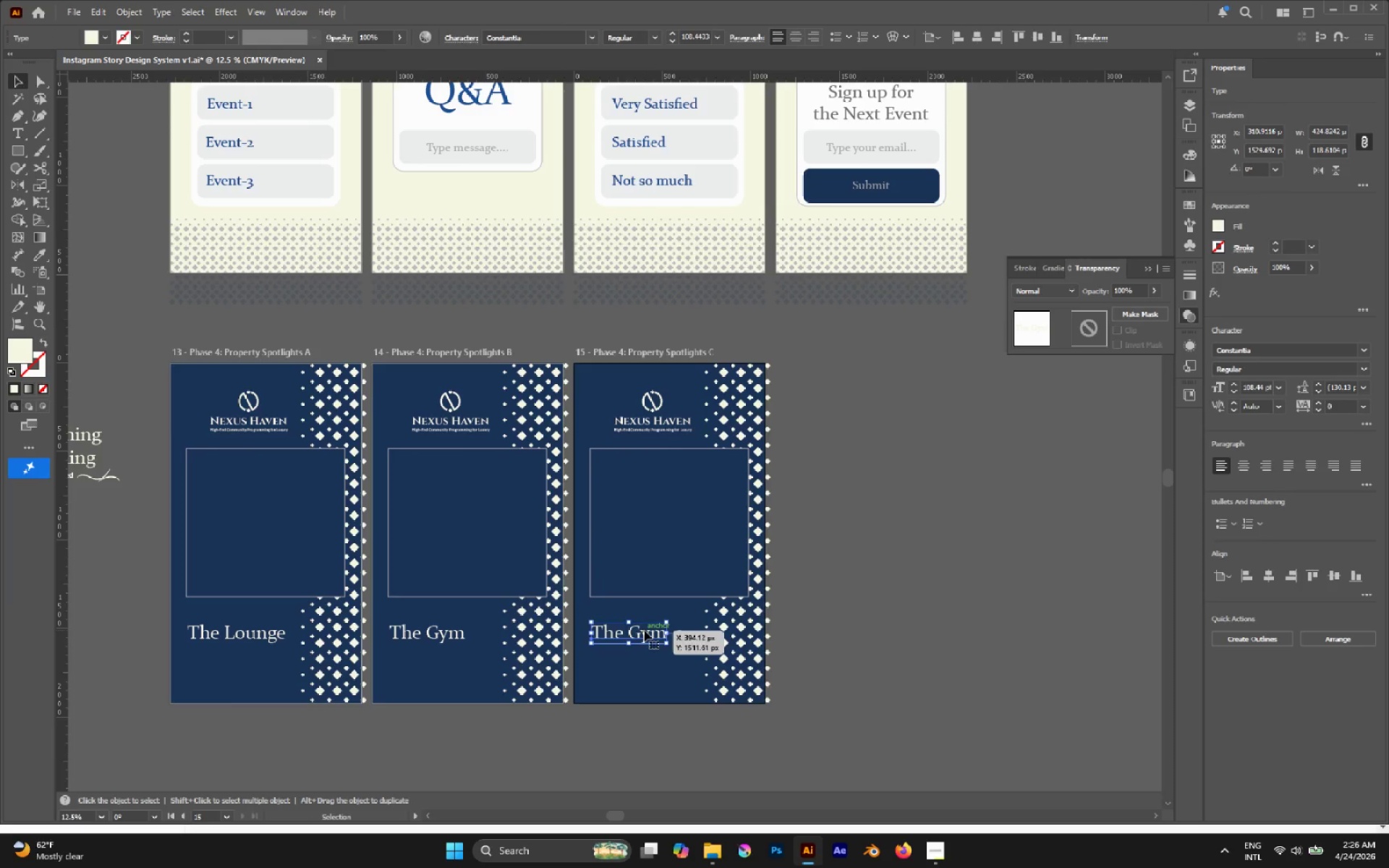 
double_click([644, 630])
 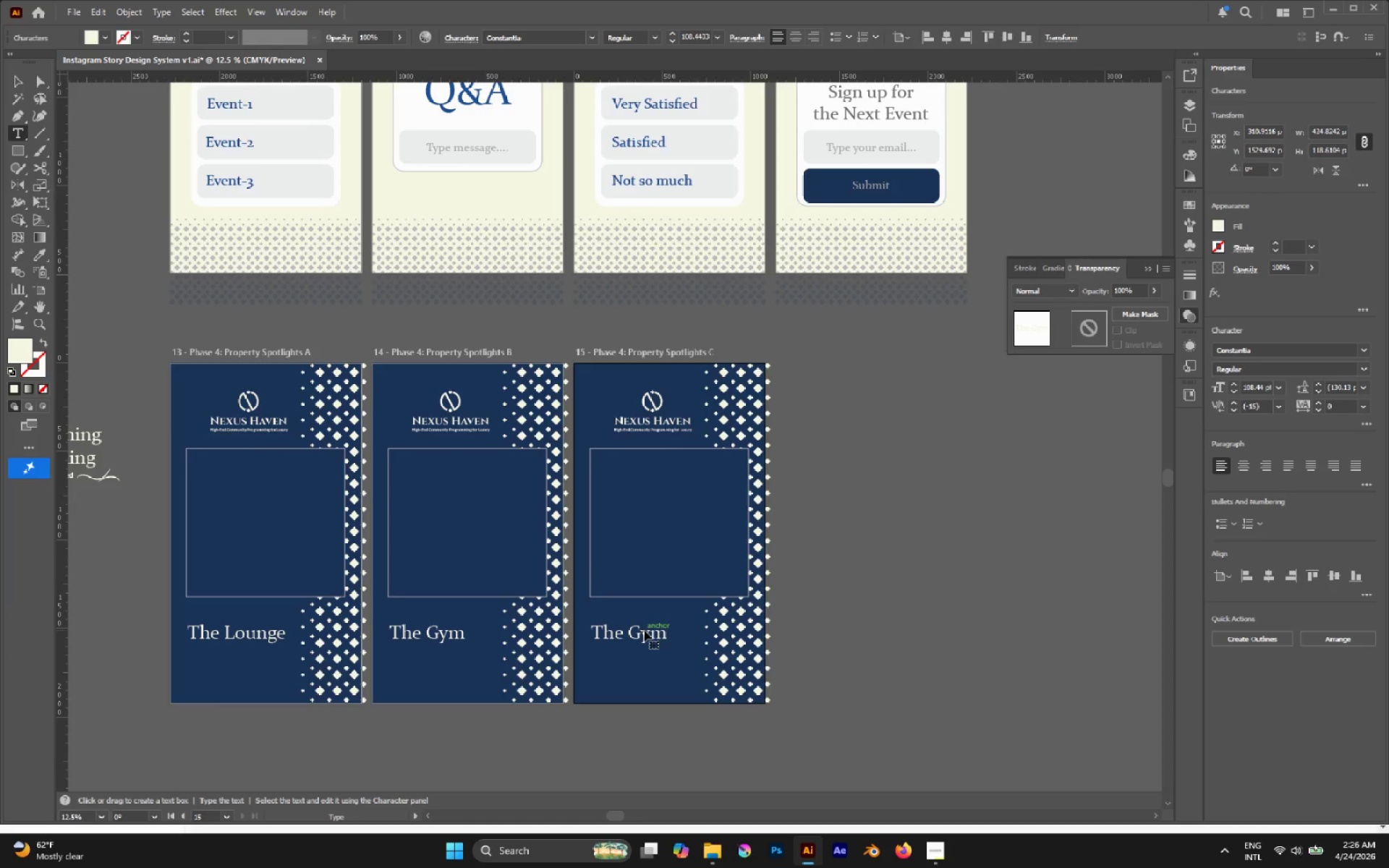 
triple_click([644, 630])
 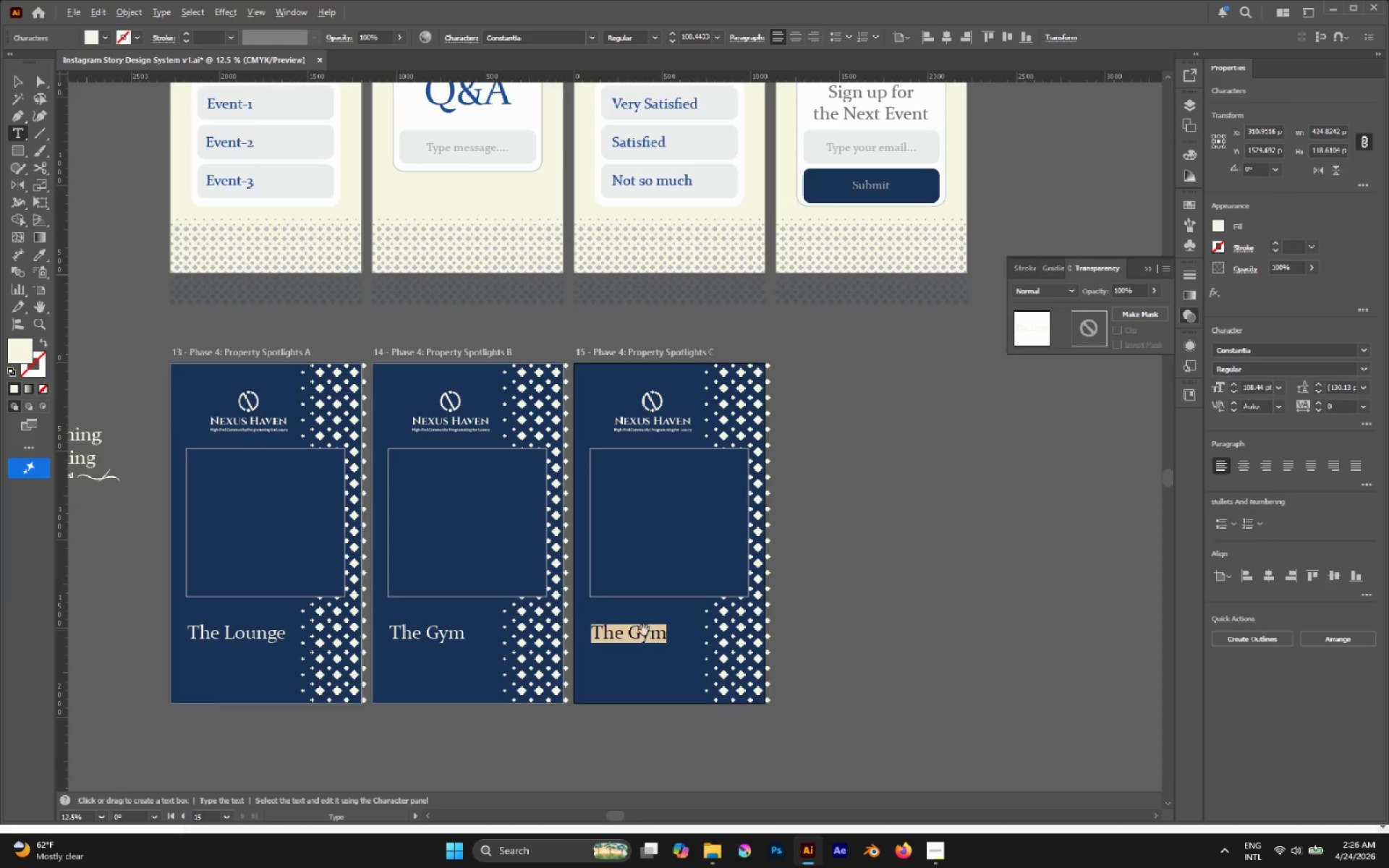 
key(Alt+AltLeft)
 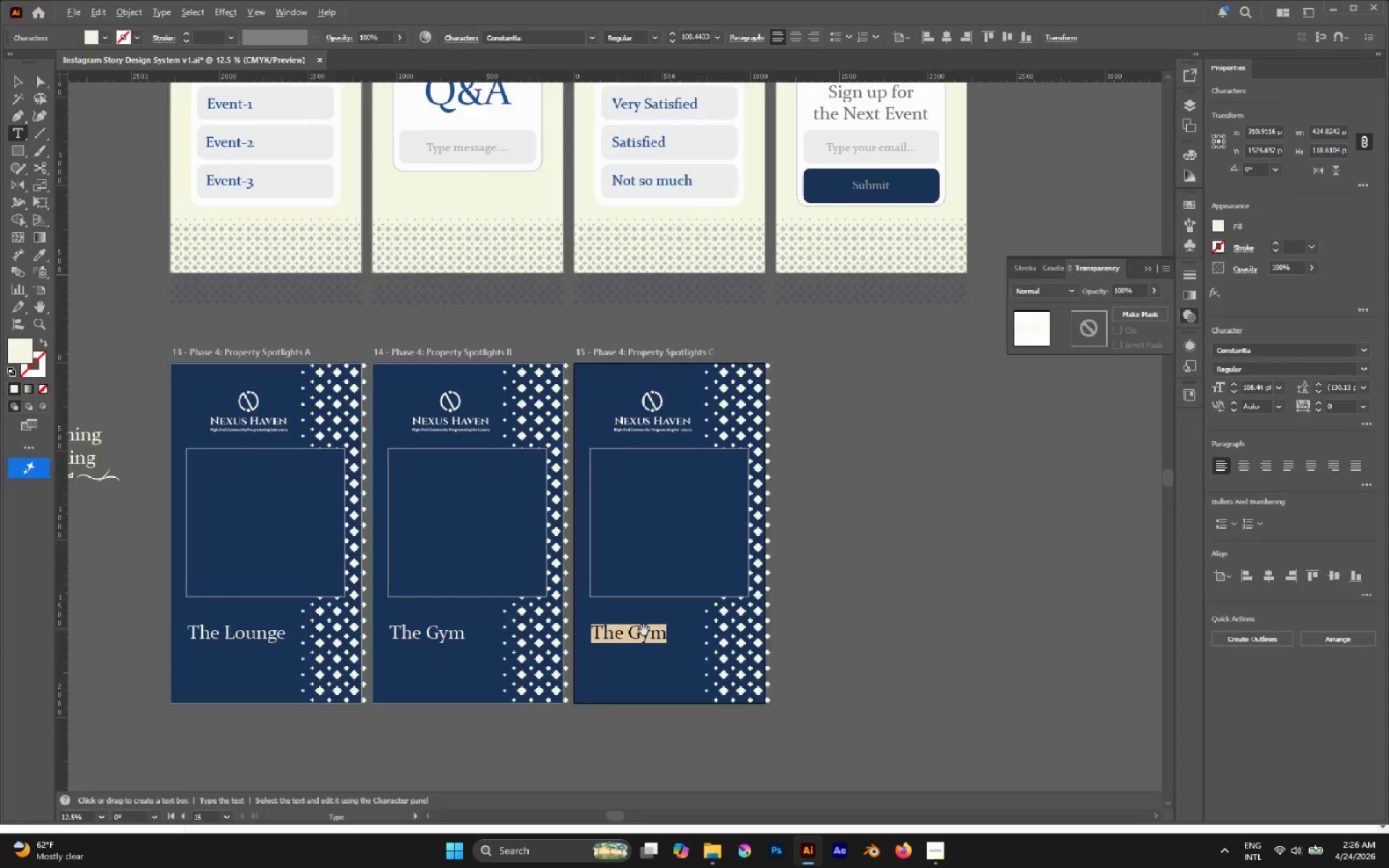 
key(Alt+Tab)